 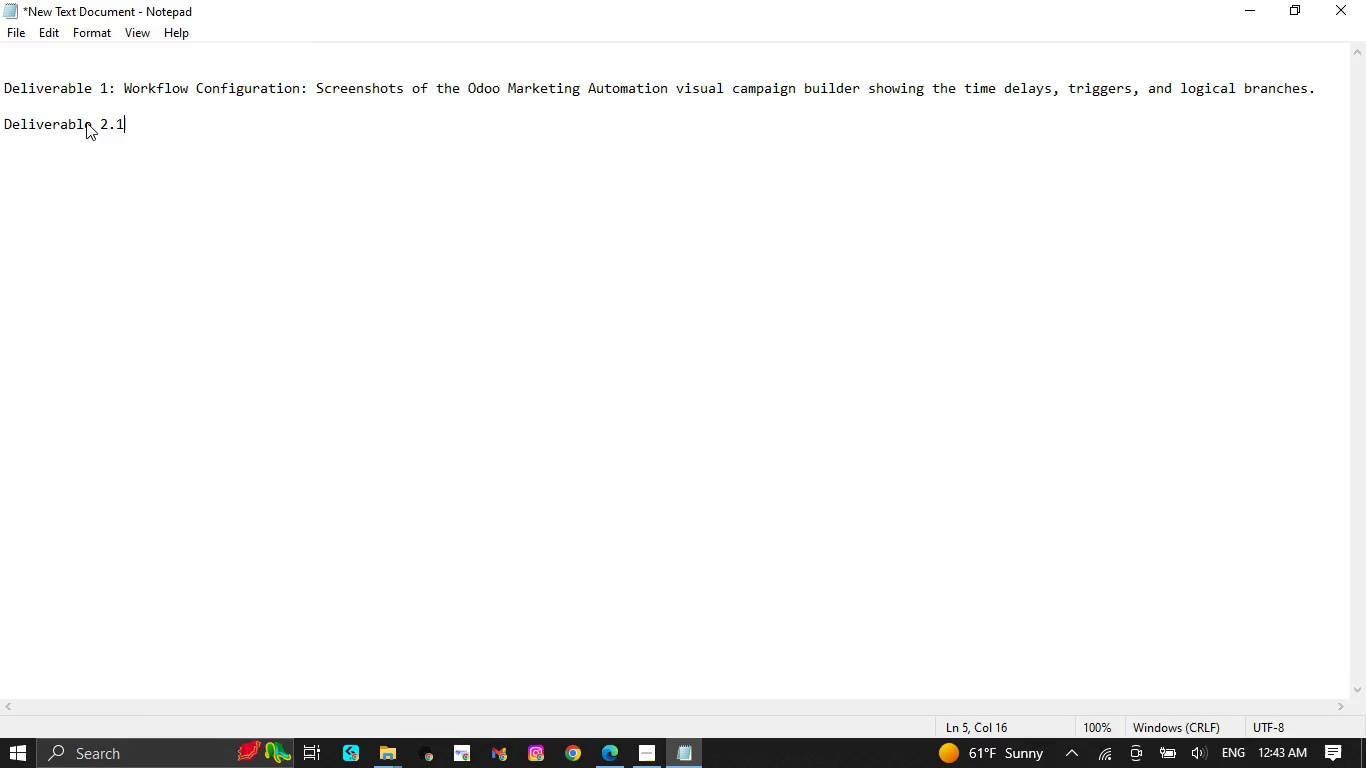 
key(Shift+ShiftRight)
 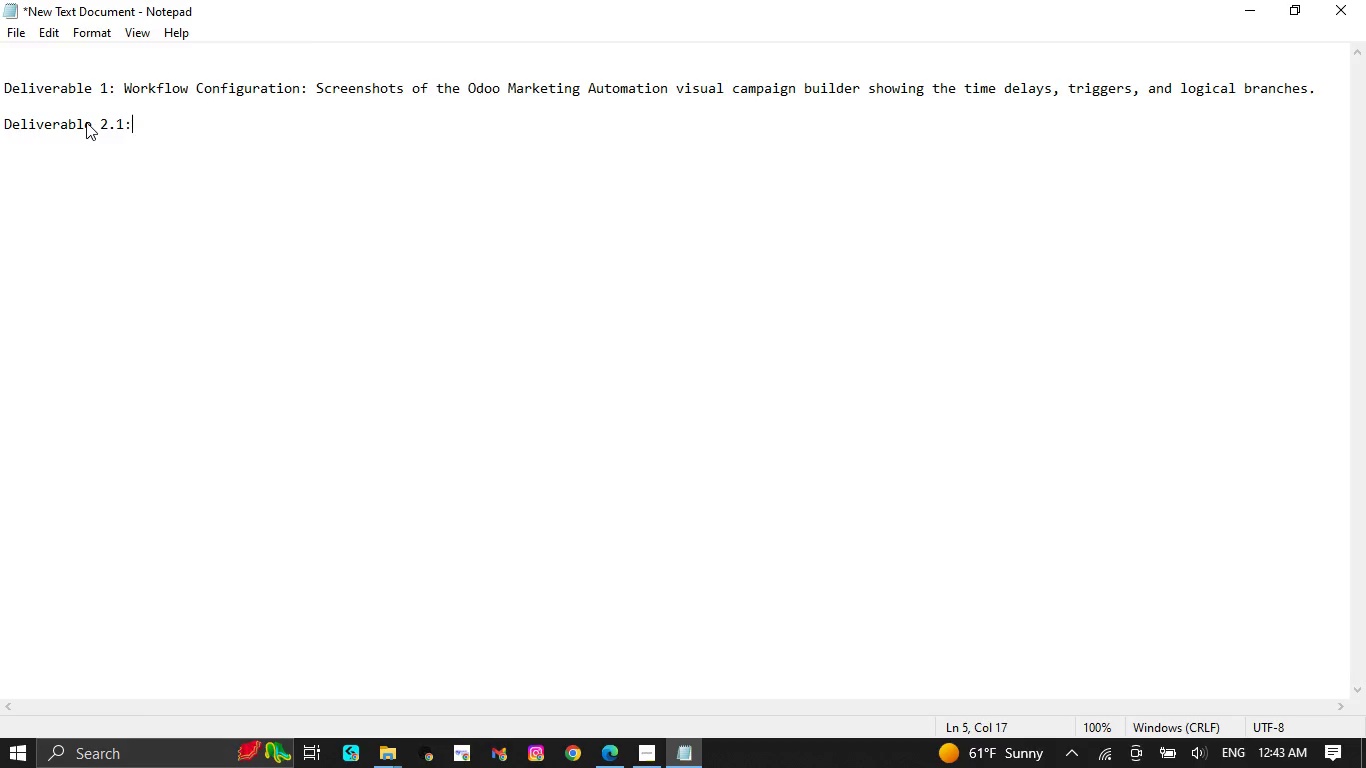 
key(Shift+Semicolon)
 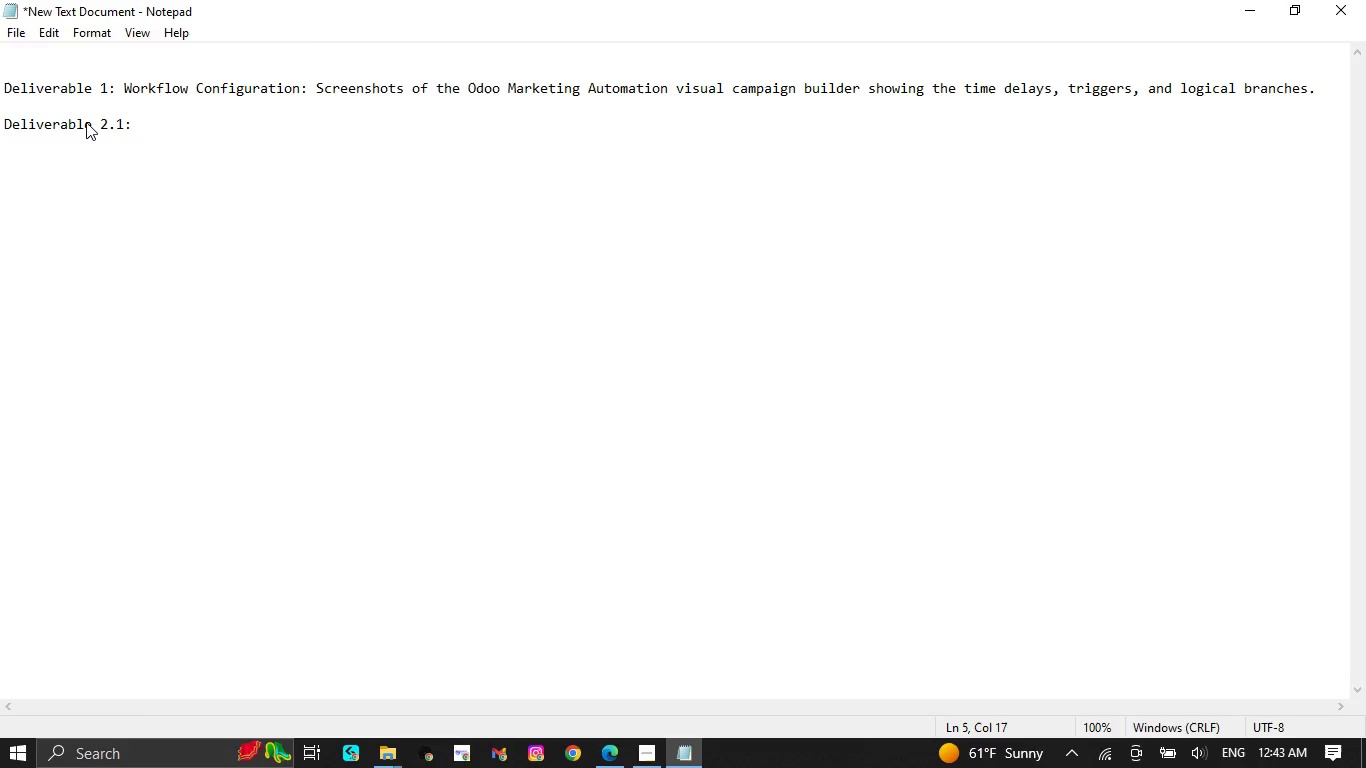 
key(Space)
 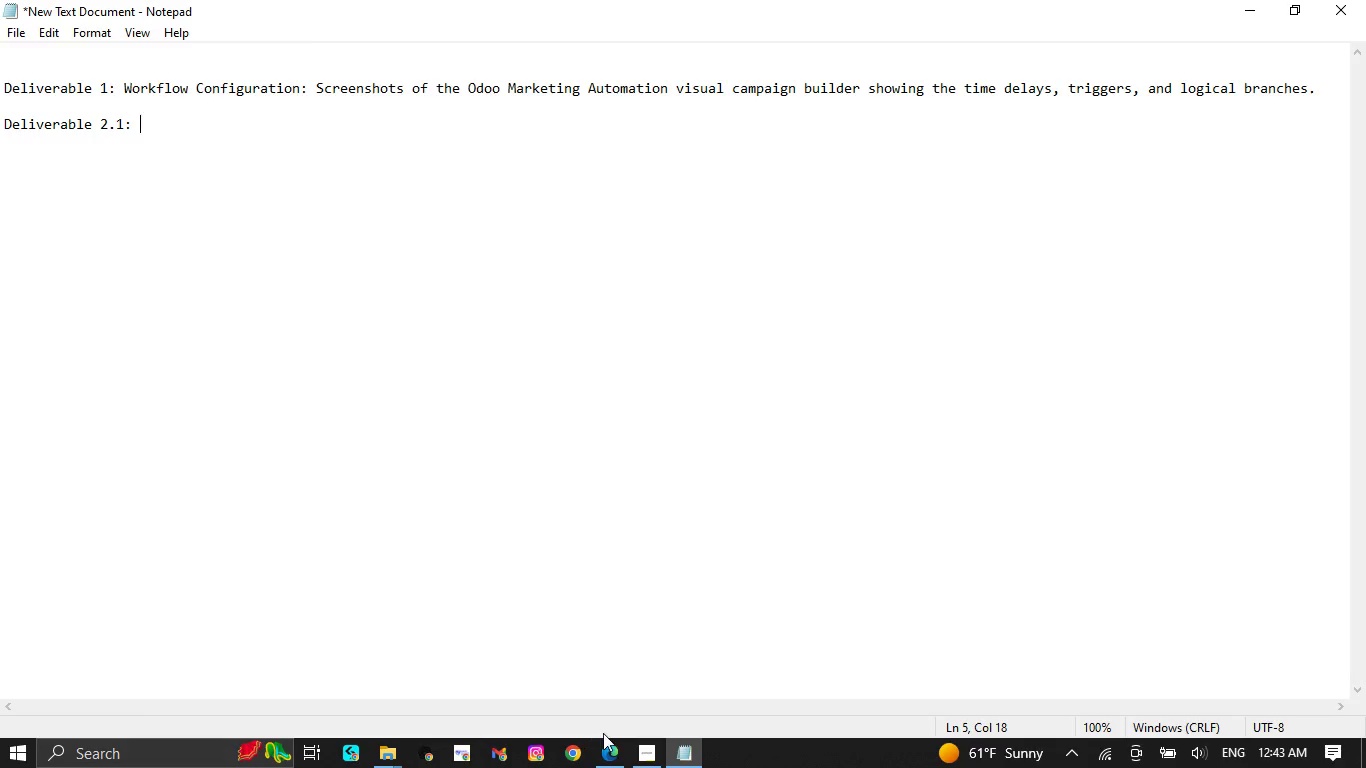 
left_click([676, 766])